 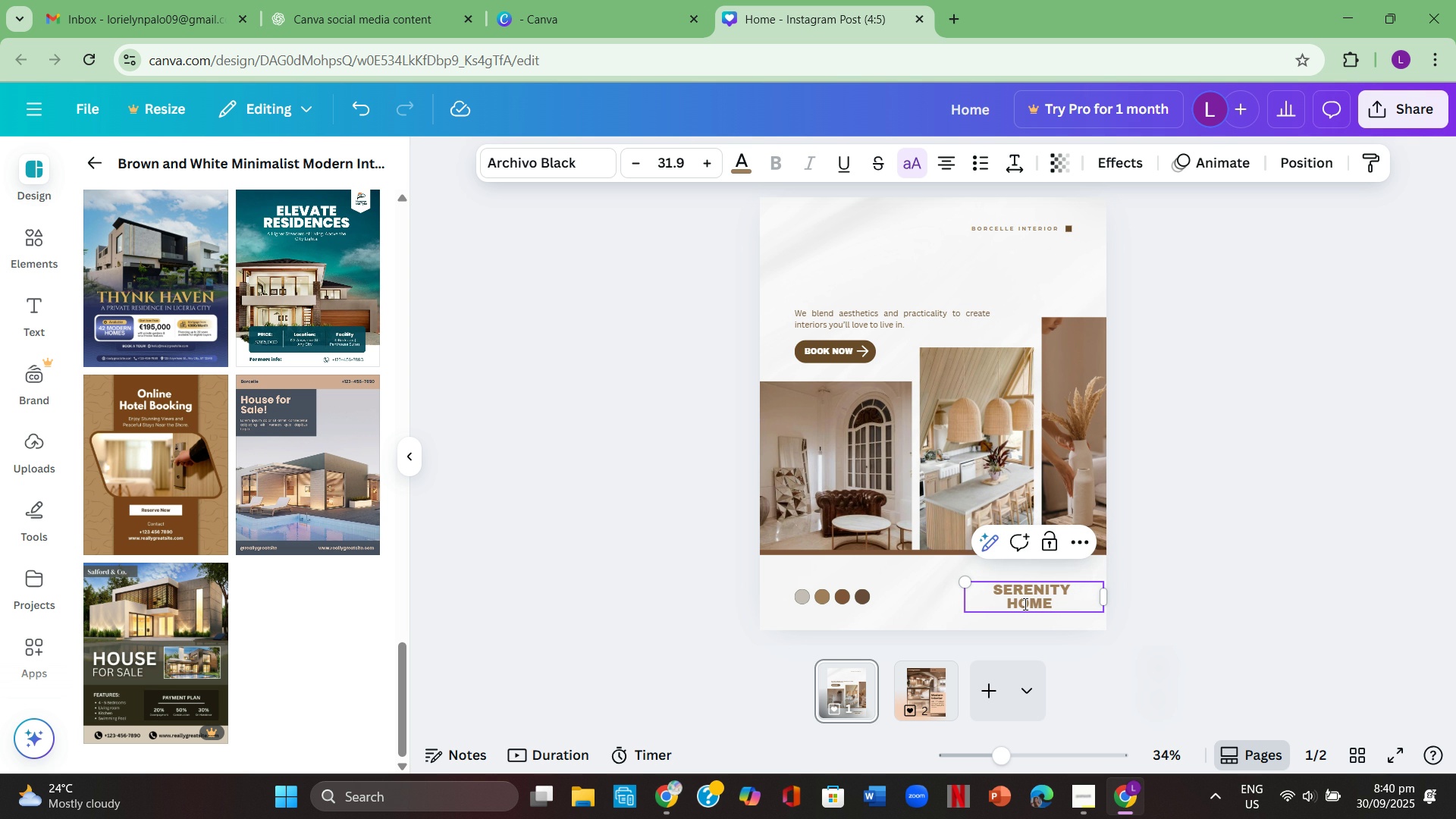 
type( living)
 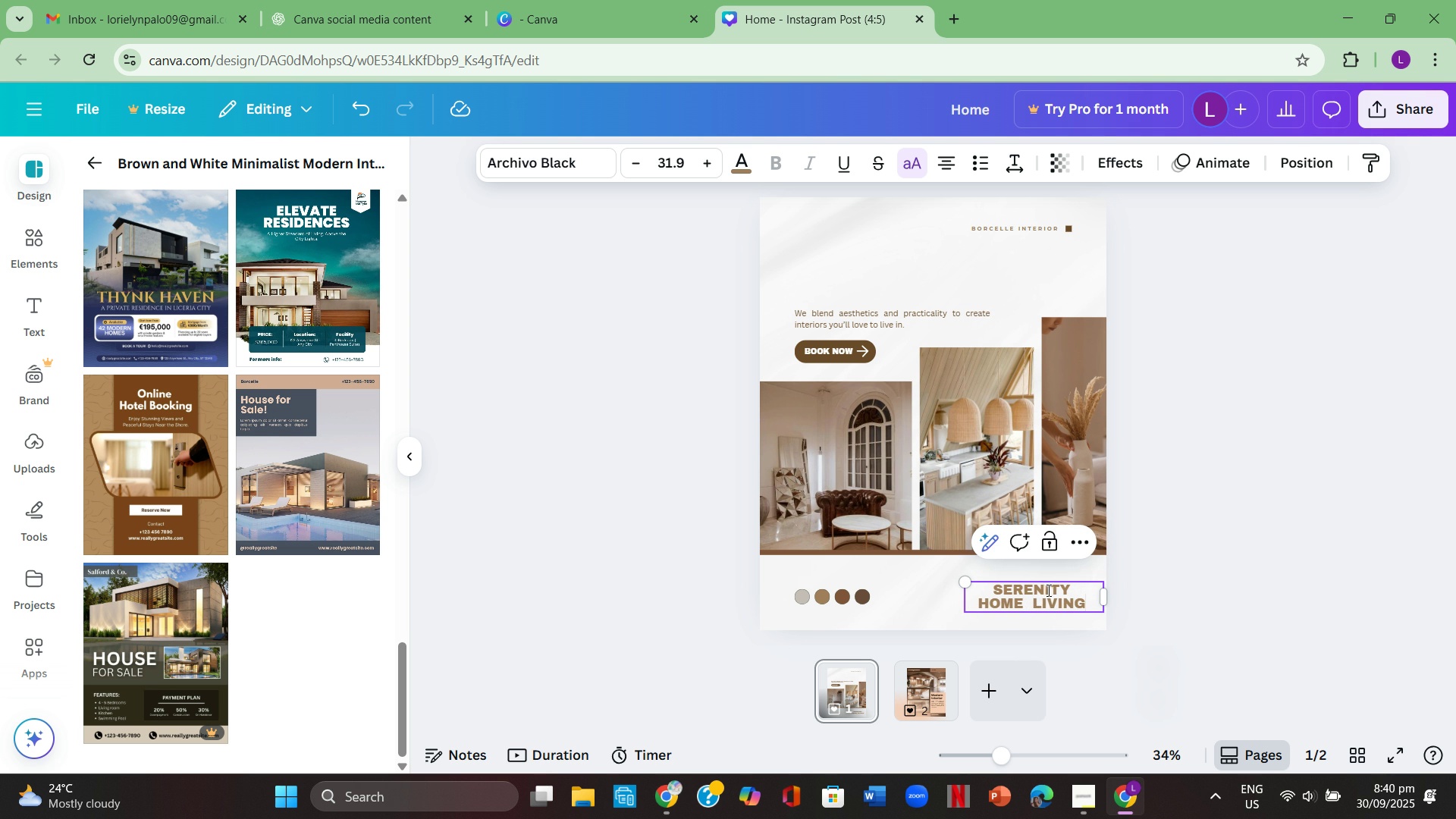 
left_click([1199, 587])
 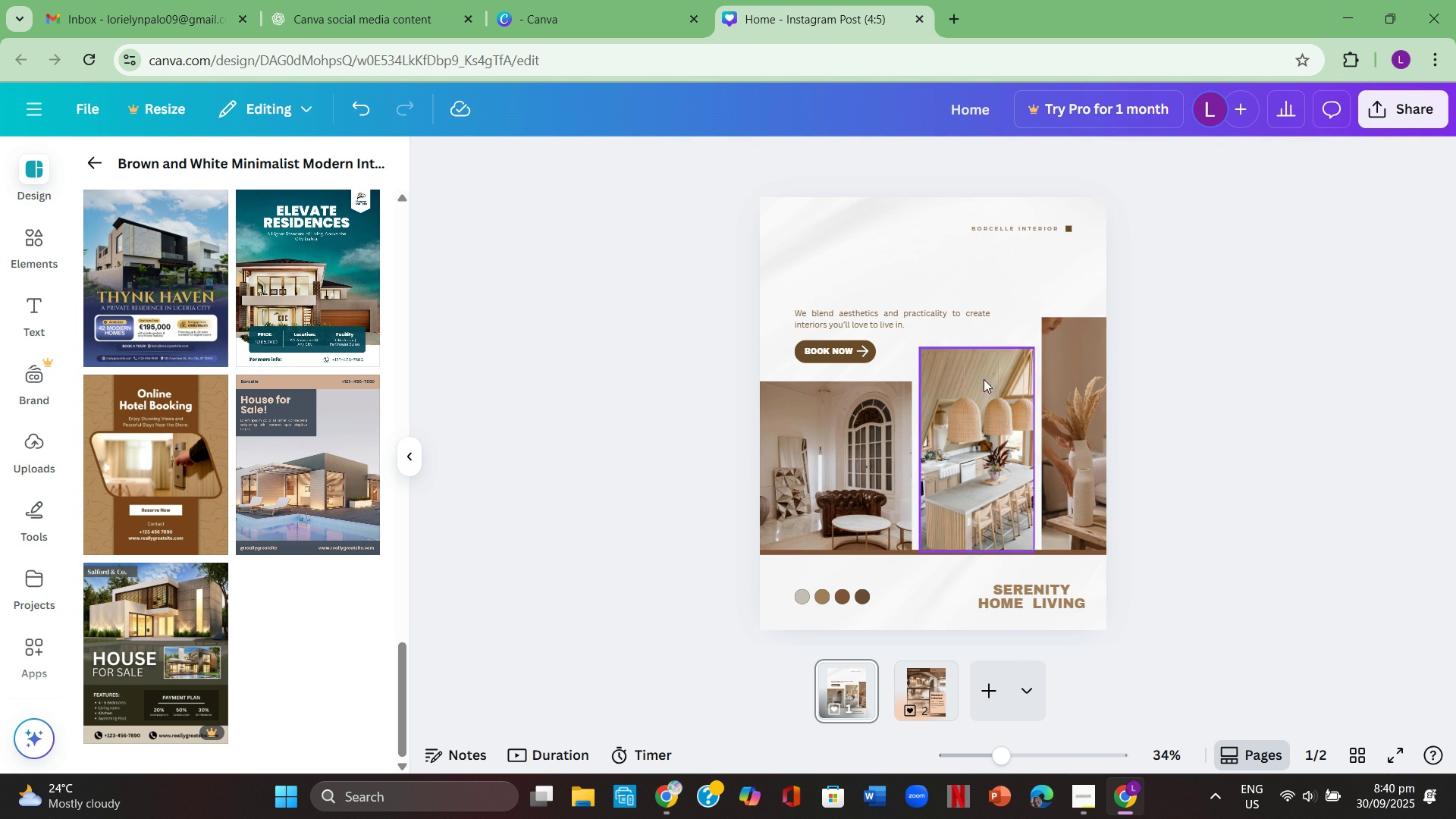 
wait(7.8)
 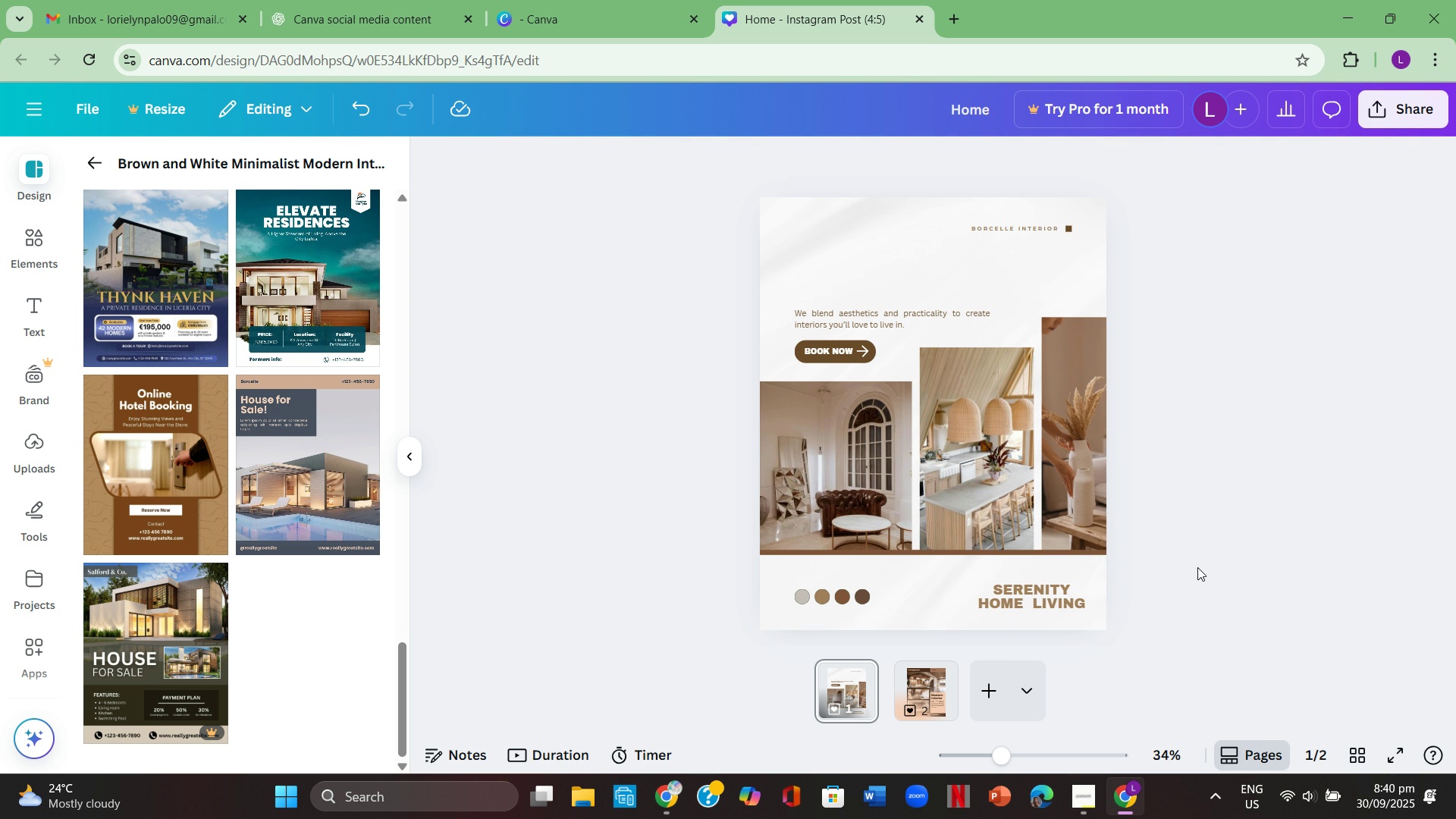 
mouse_move([1025, 228])
 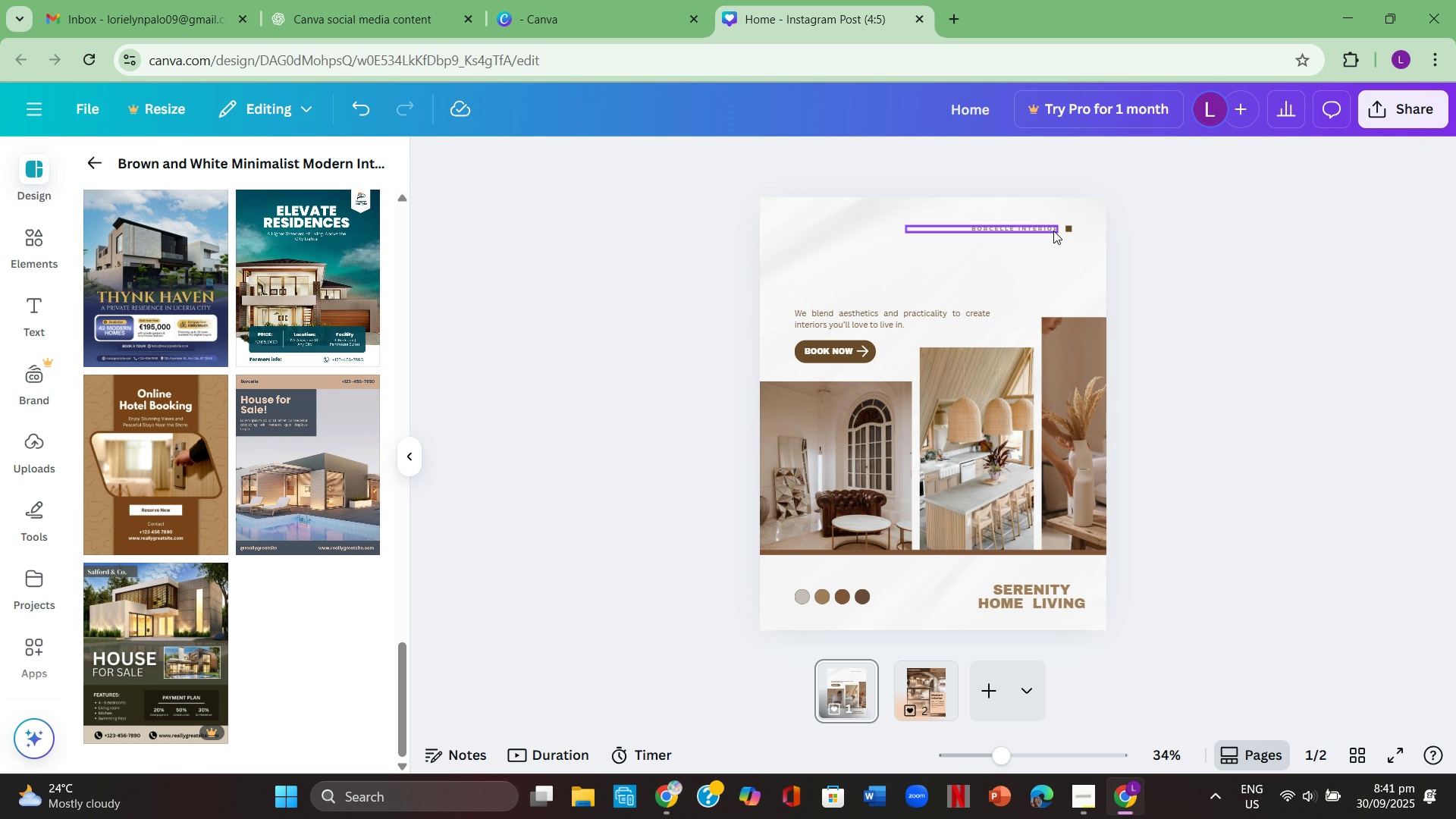 
left_click([1052, 230])
 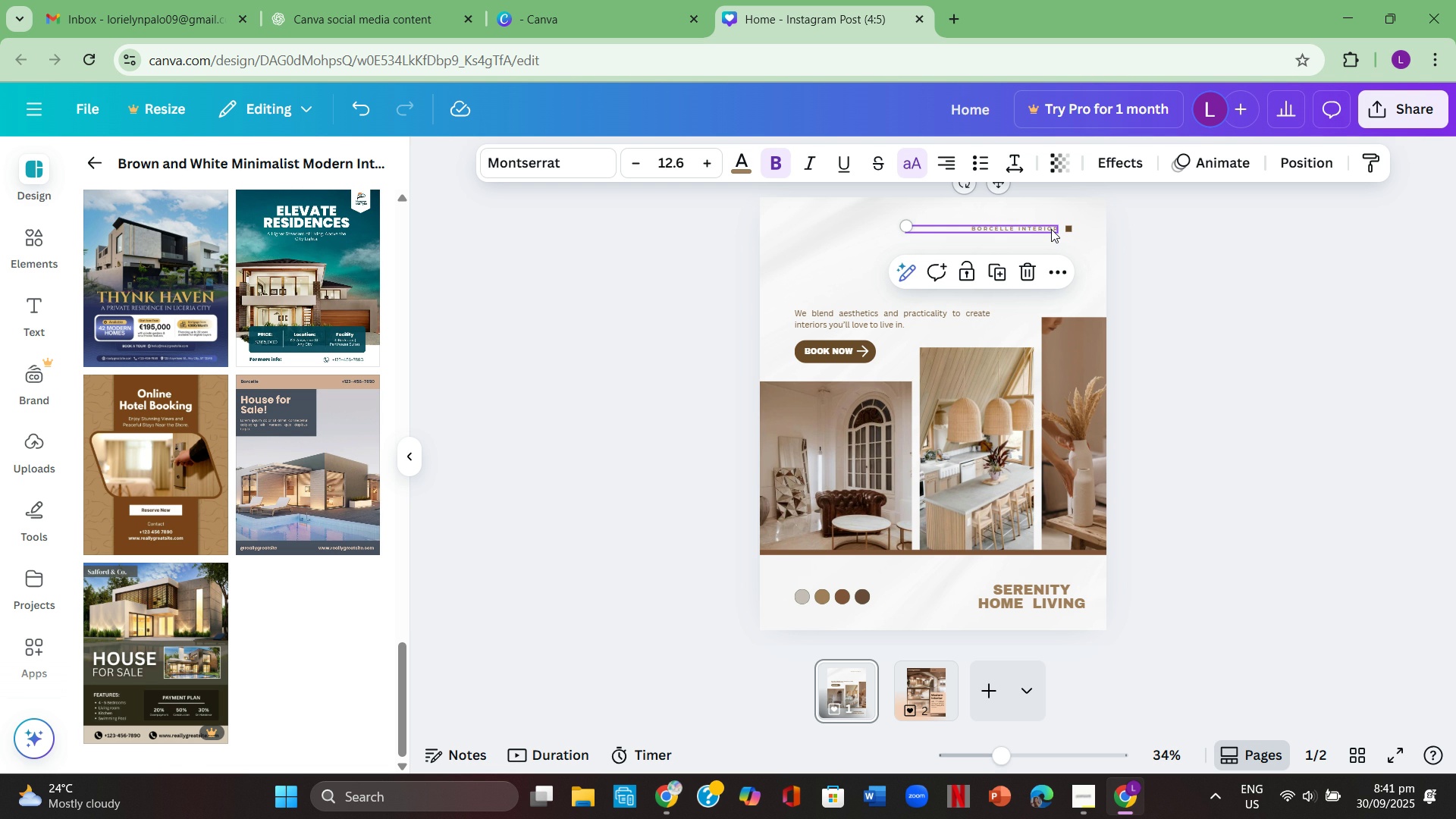 
wait(5.41)
 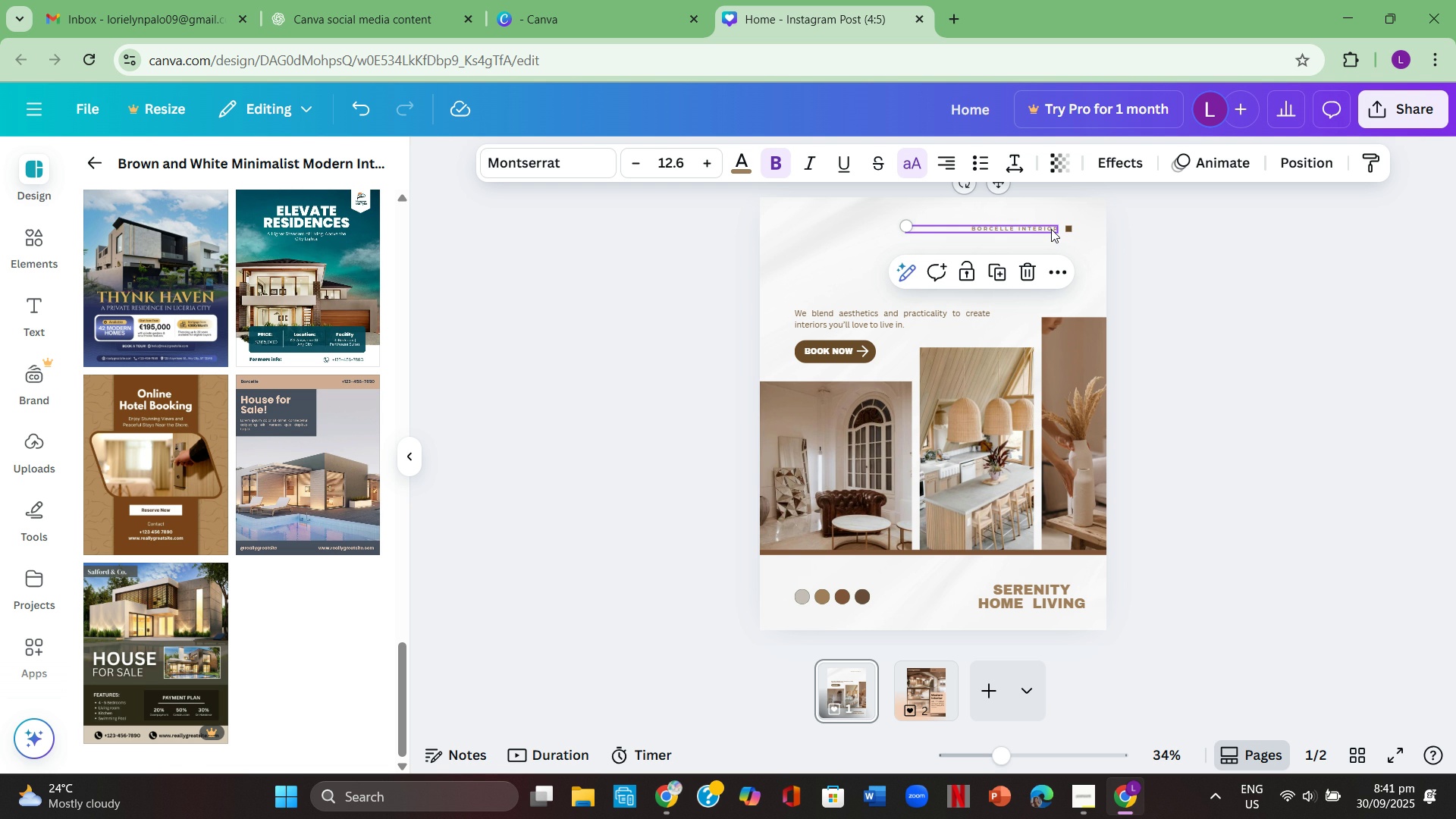 
key(Backspace)
 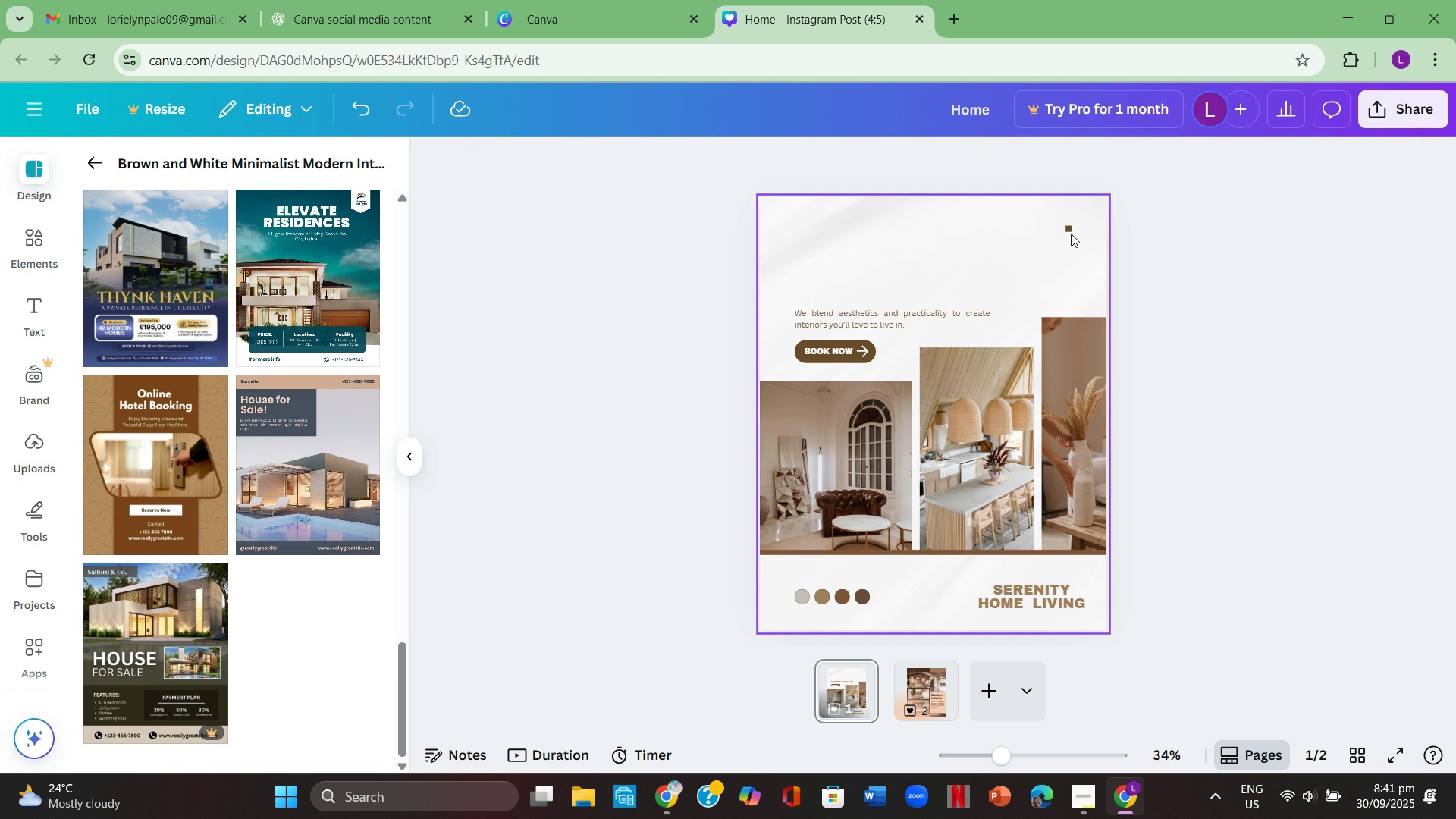 
left_click([1059, 227])
 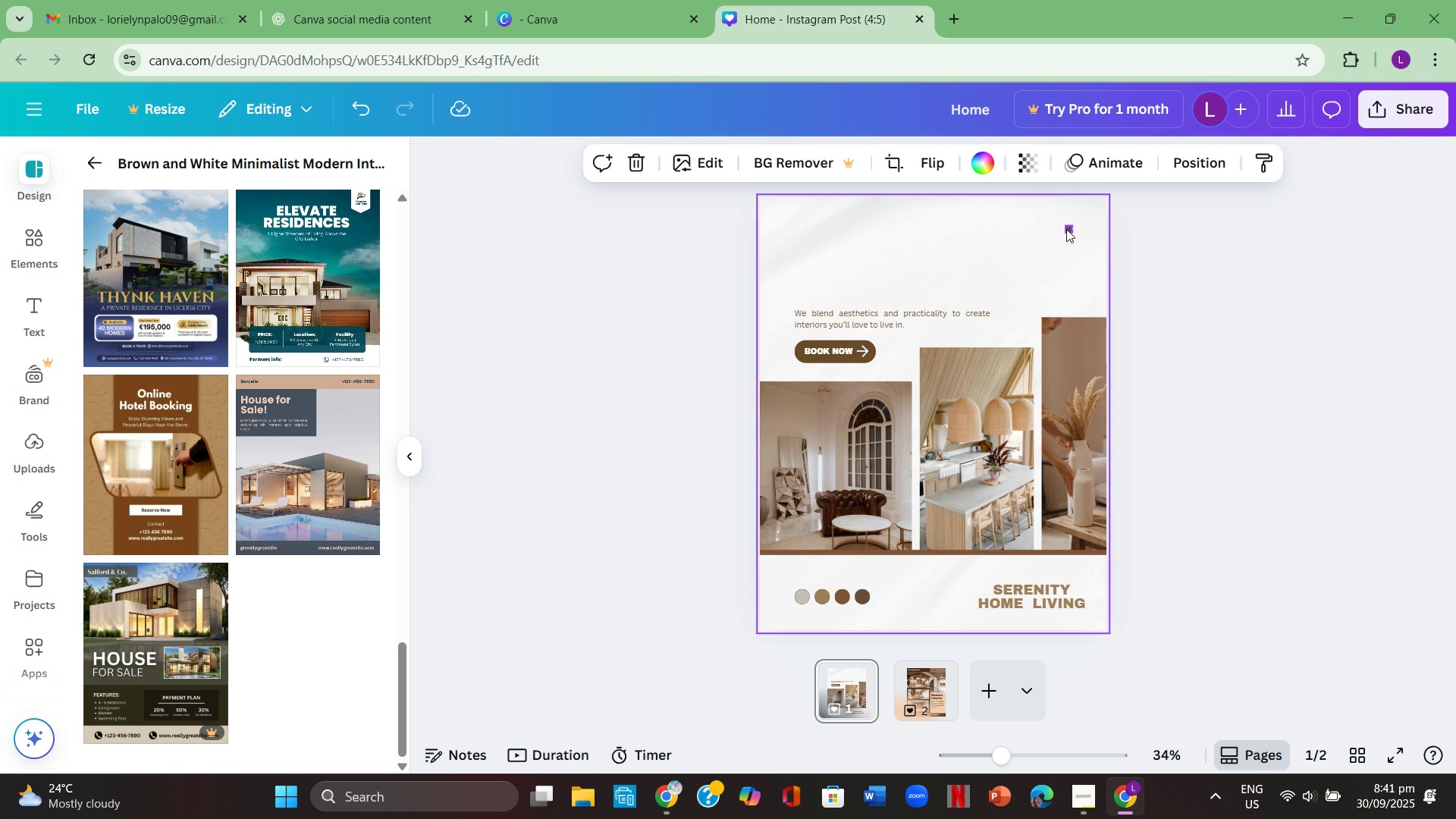 
left_click([1066, 229])
 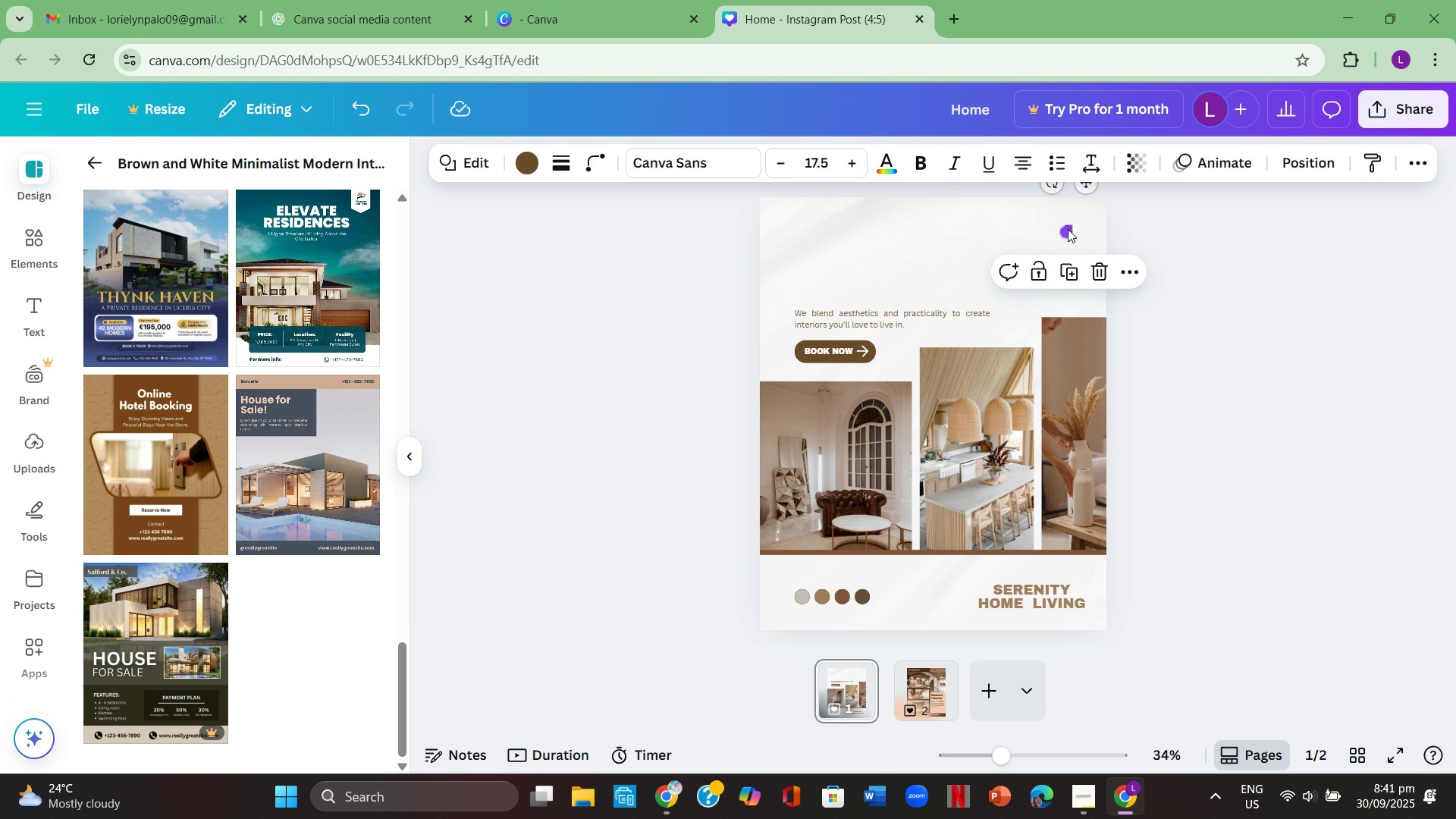 
key(Backspace)
 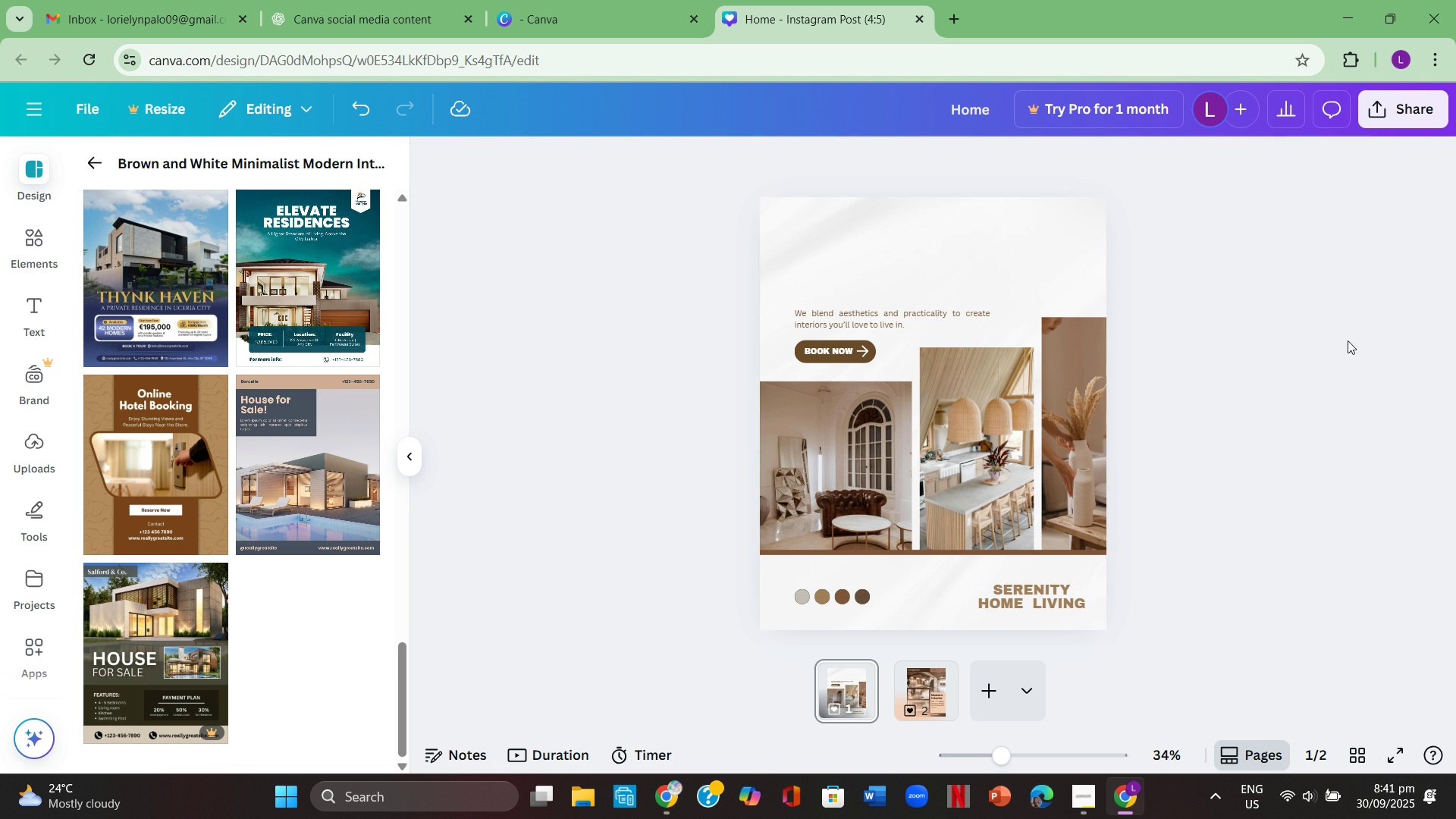 
left_click([1348, 340])
 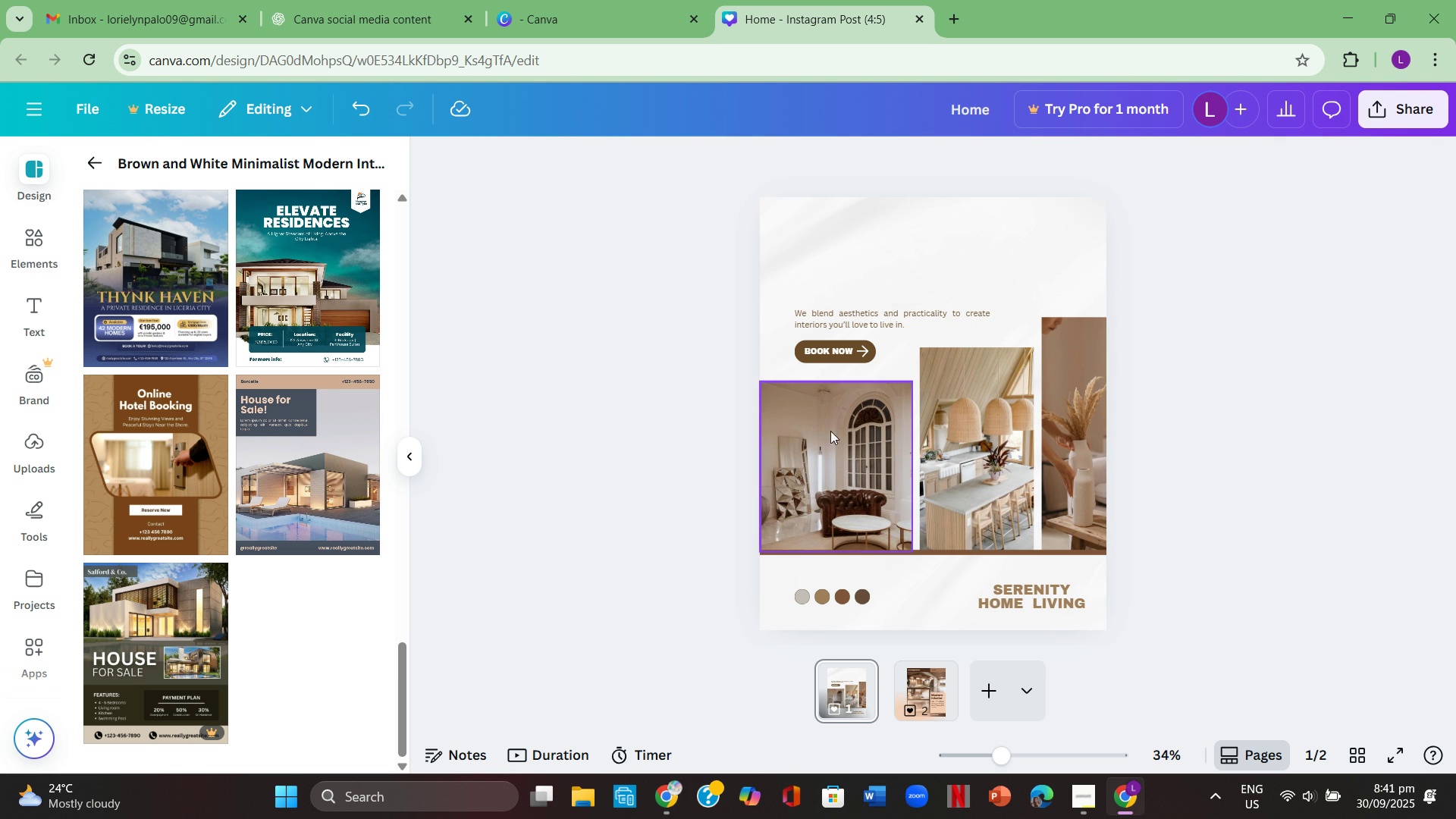 
mouse_move([824, 450])
 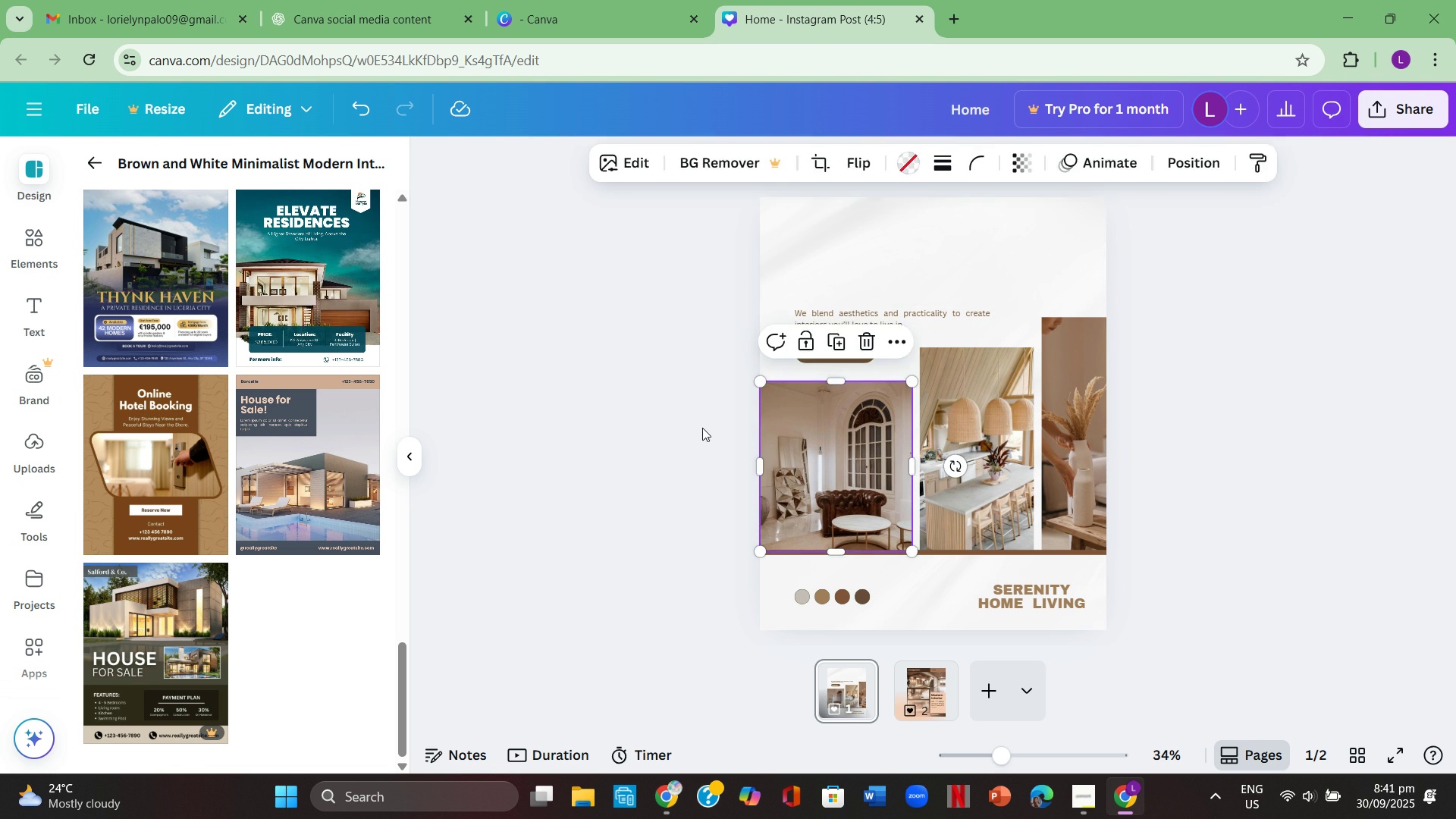 
left_click([702, 428])
 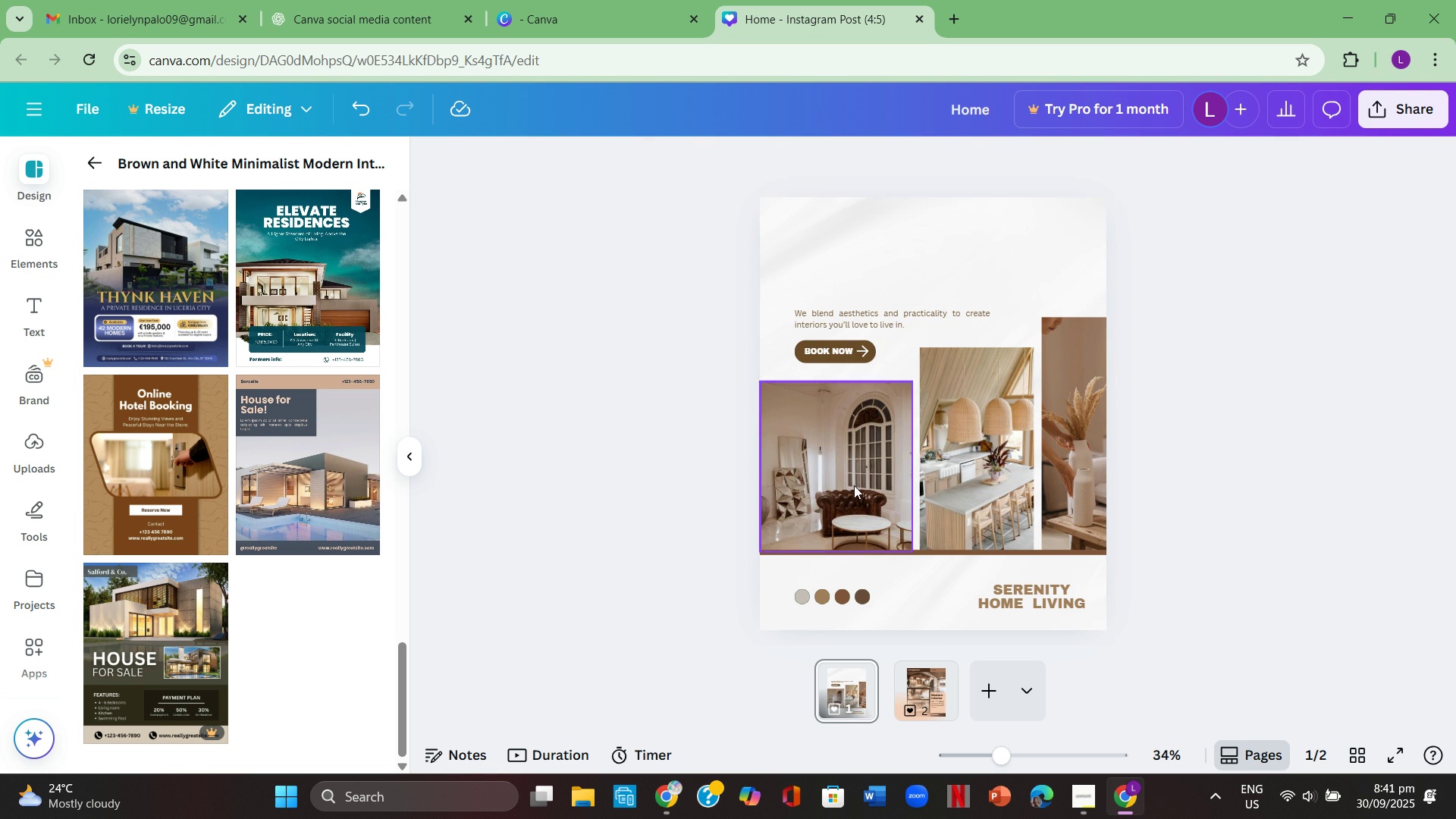 
left_click([855, 474])
 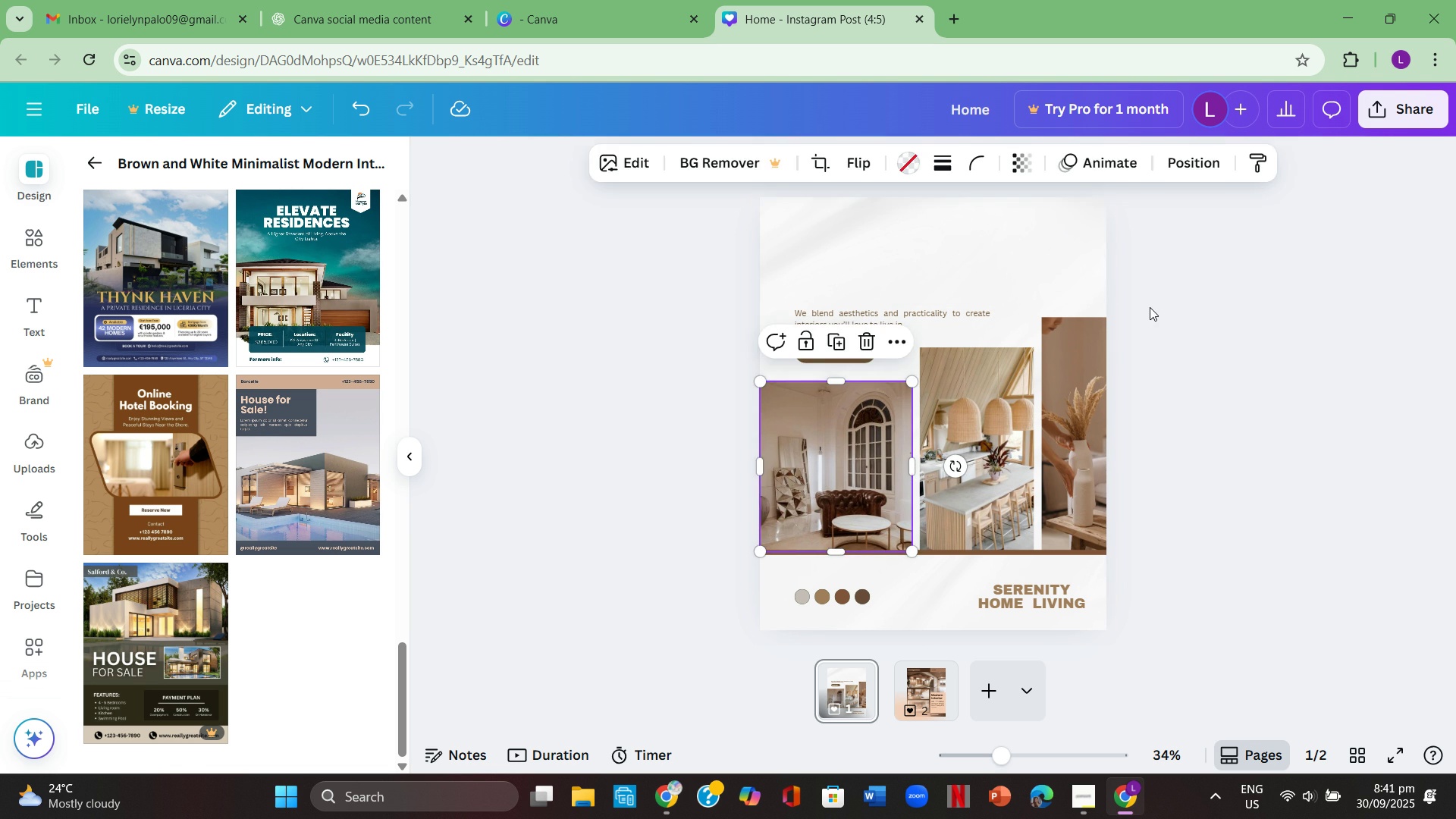 
left_click([1150, 307])
 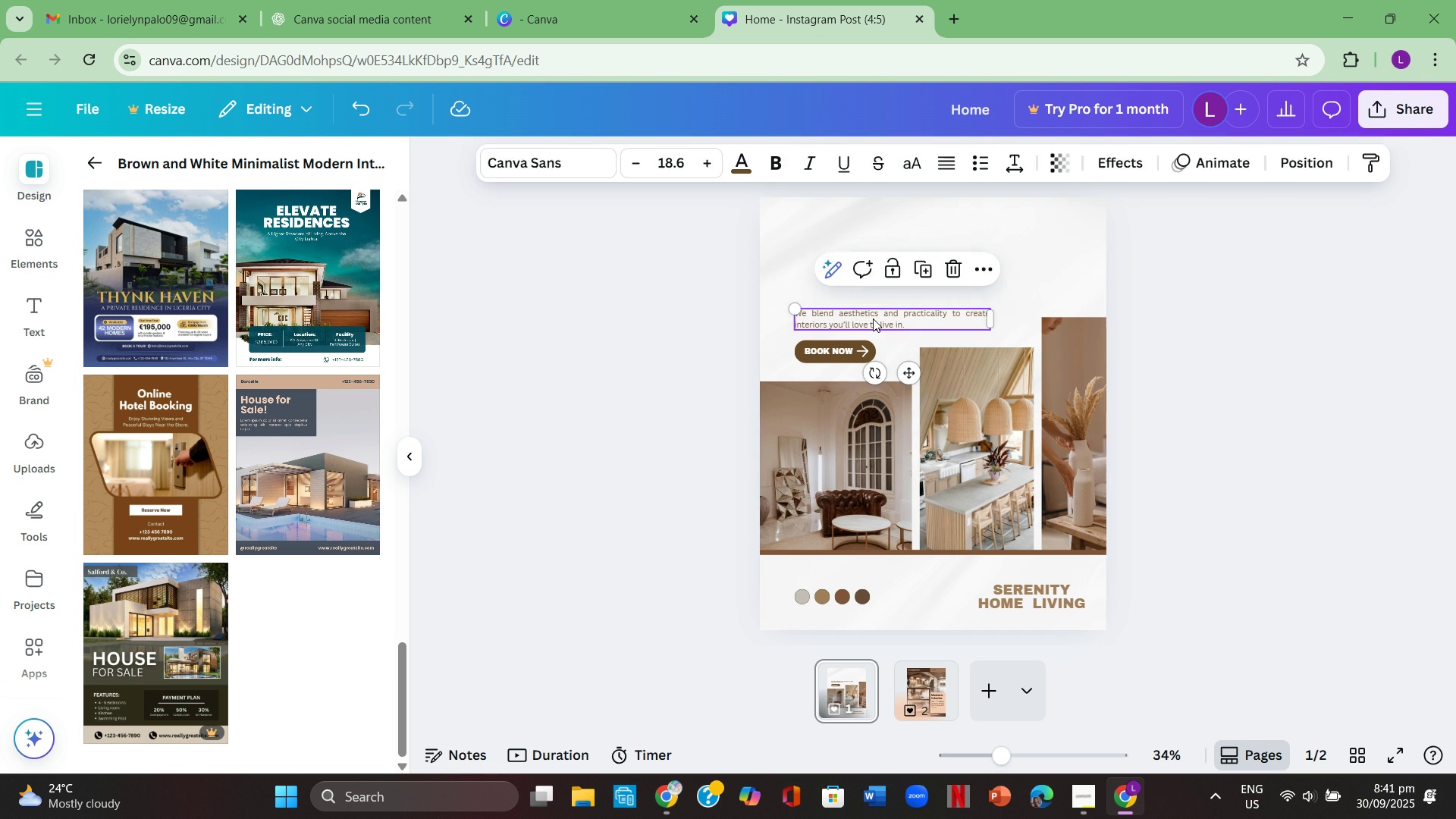 
left_click([873, 318])
 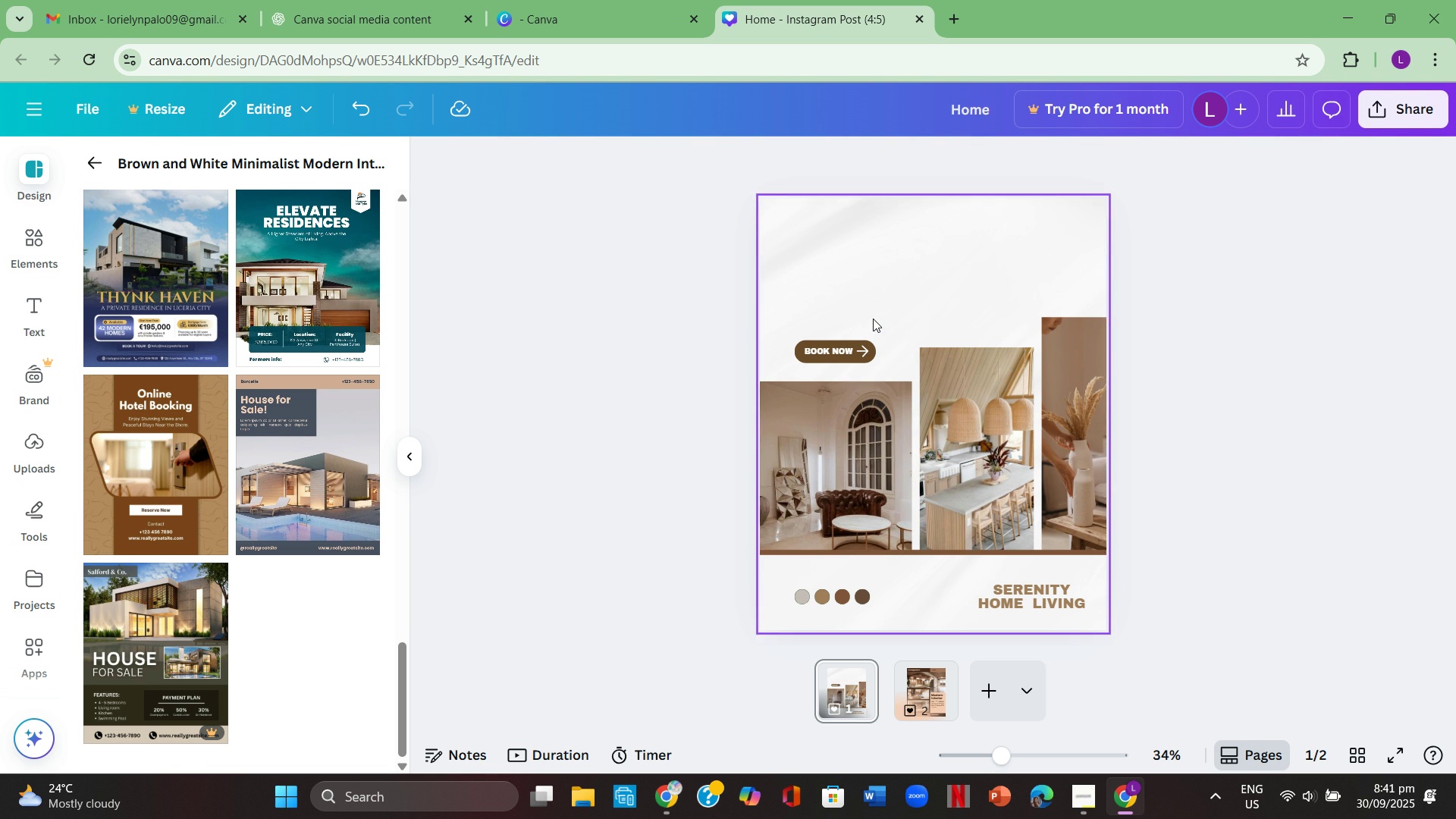 
key(Backspace)
 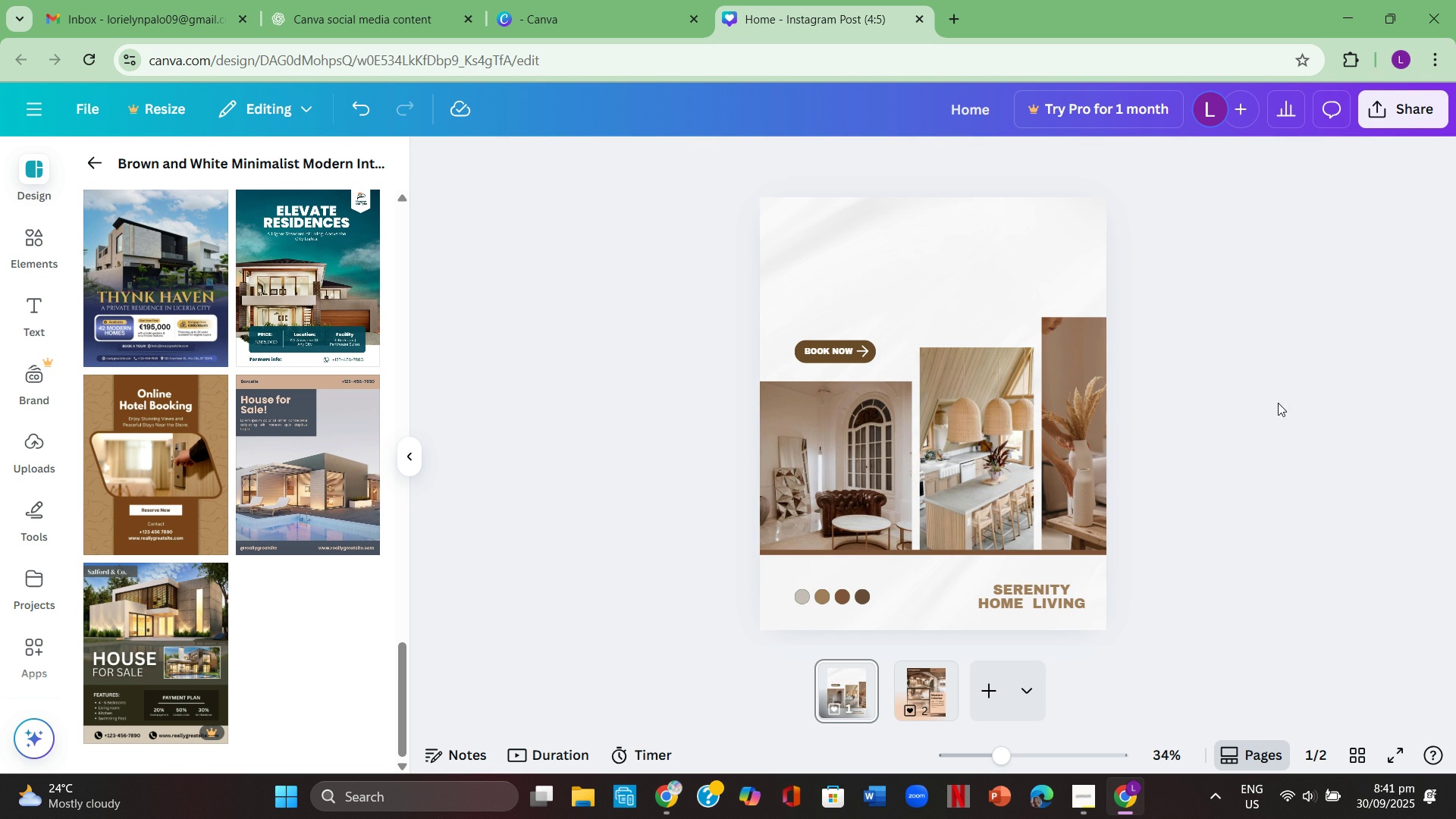 
left_click([1280, 403])
 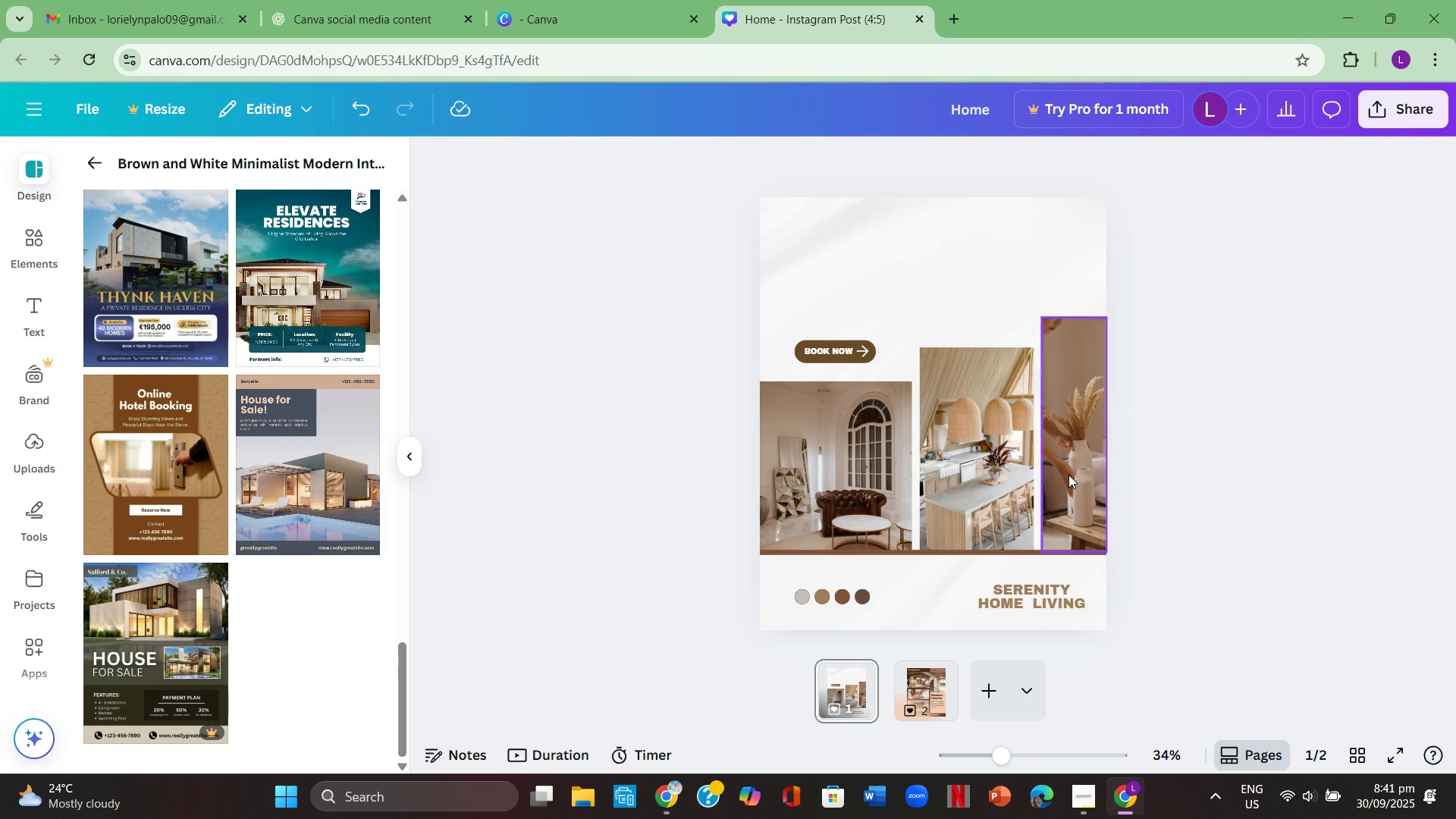 
left_click([884, 470])
 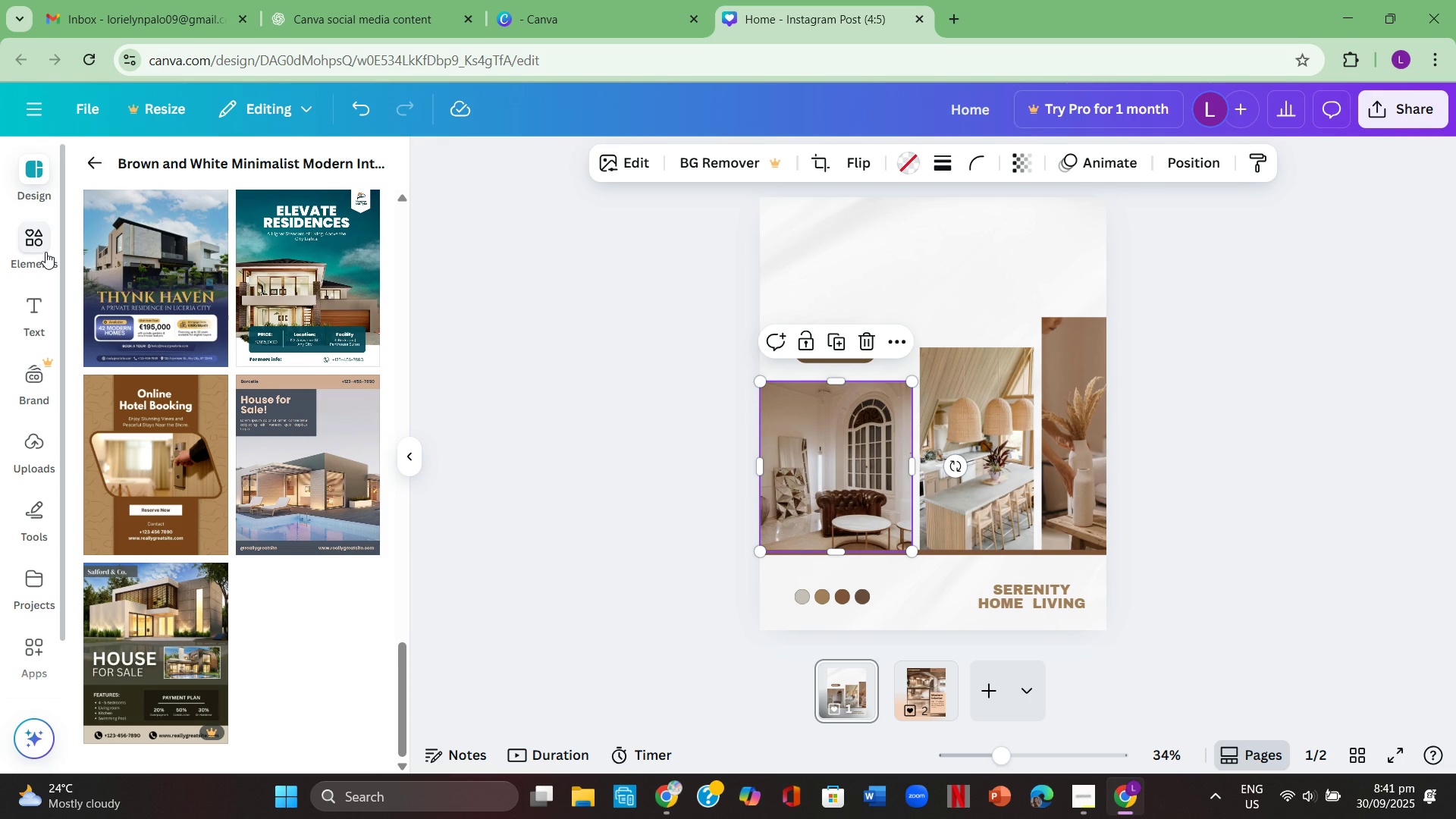 
left_click([33, 237])
 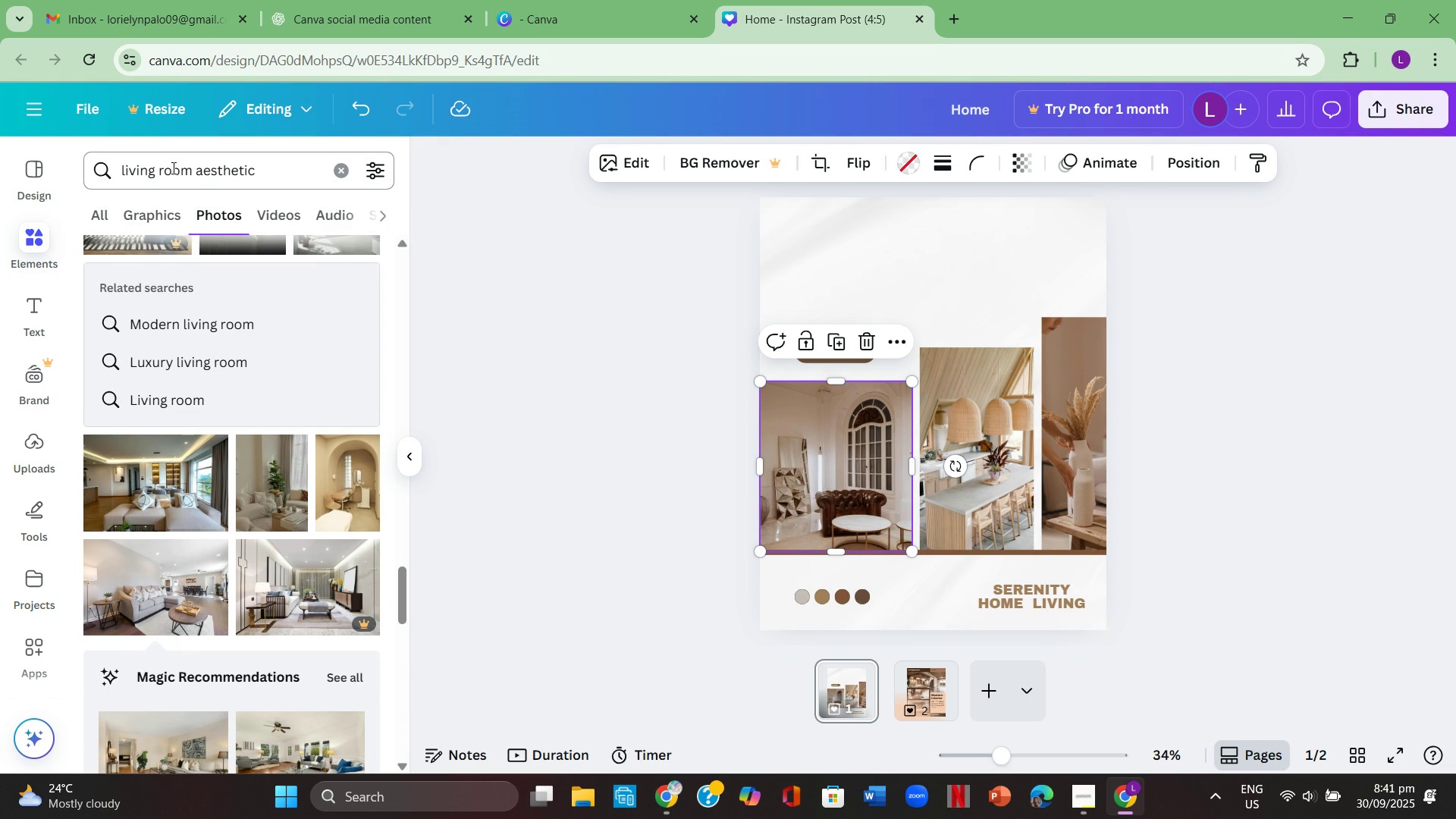 
left_click([253, 171])
 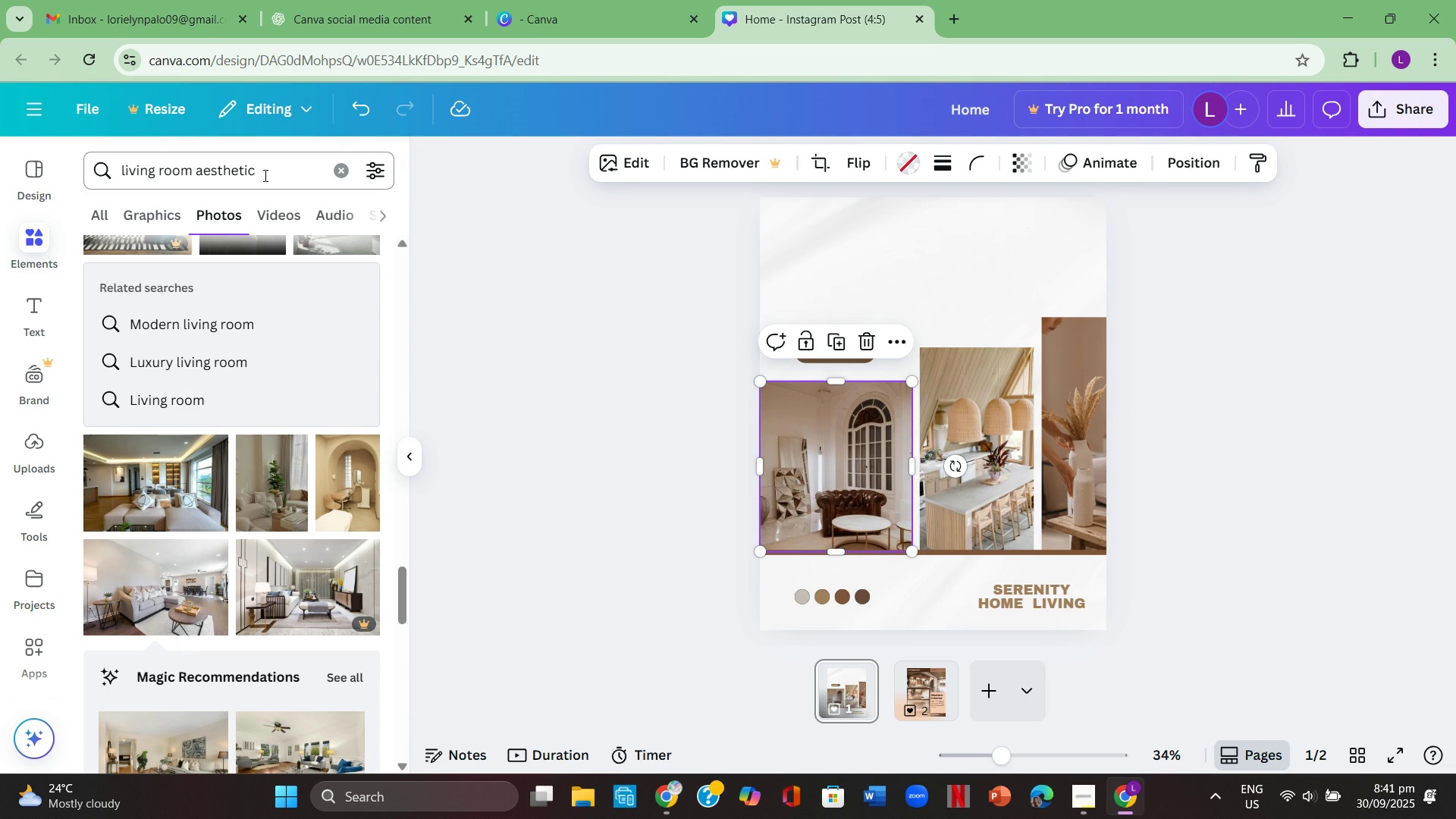 
key(Enter)
 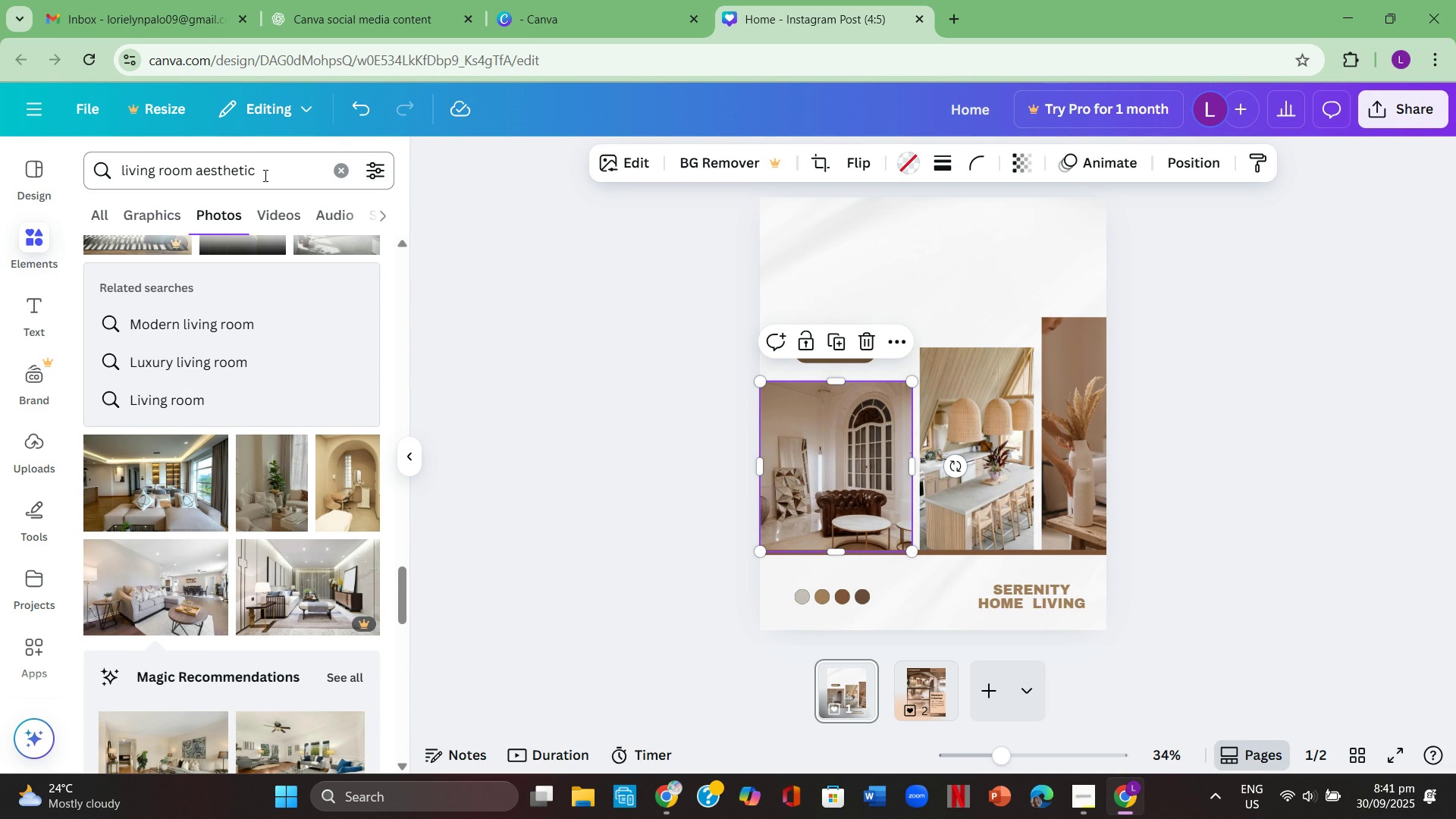 
left_click([264, 175])
 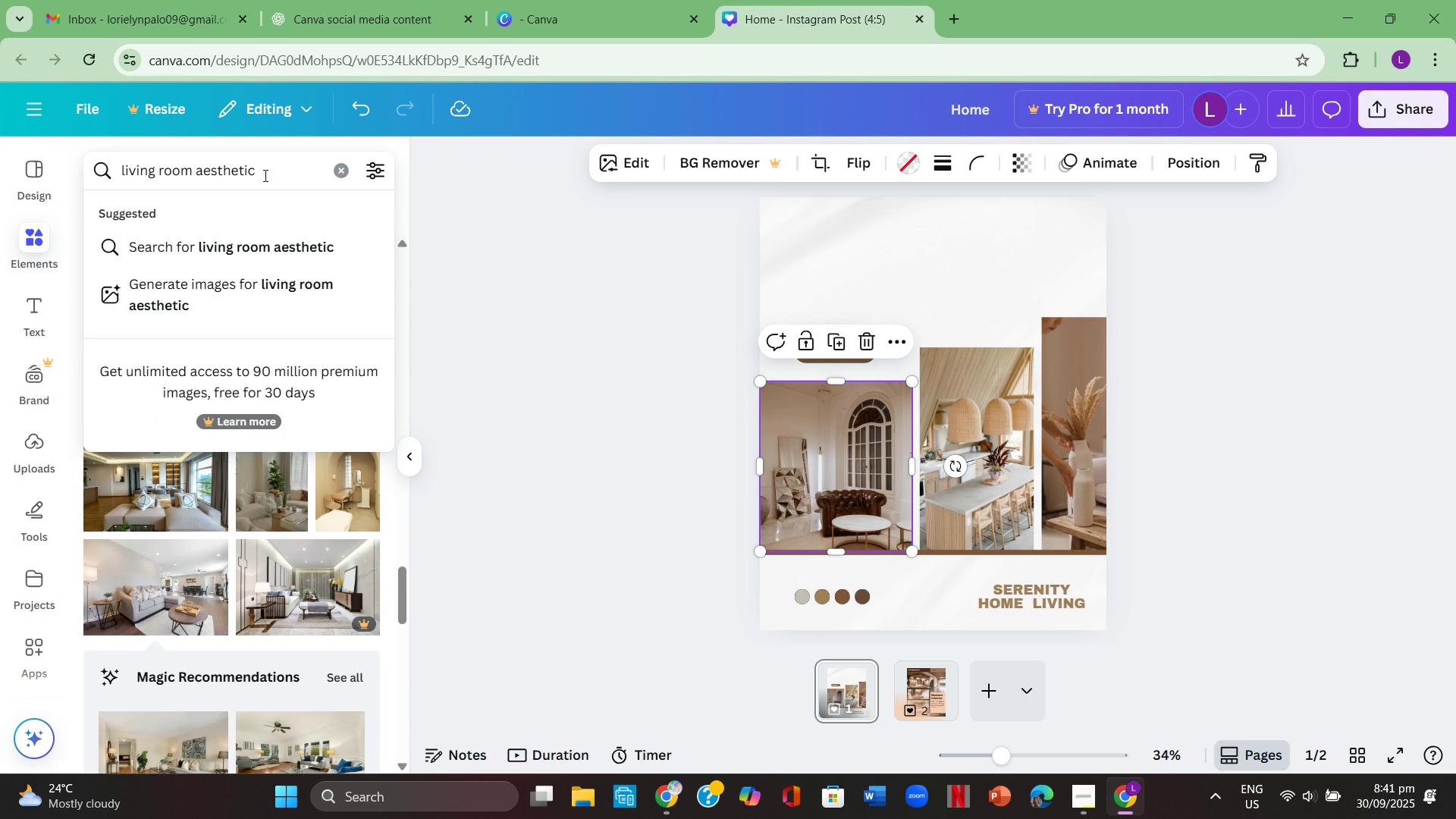 
key(Enter)
 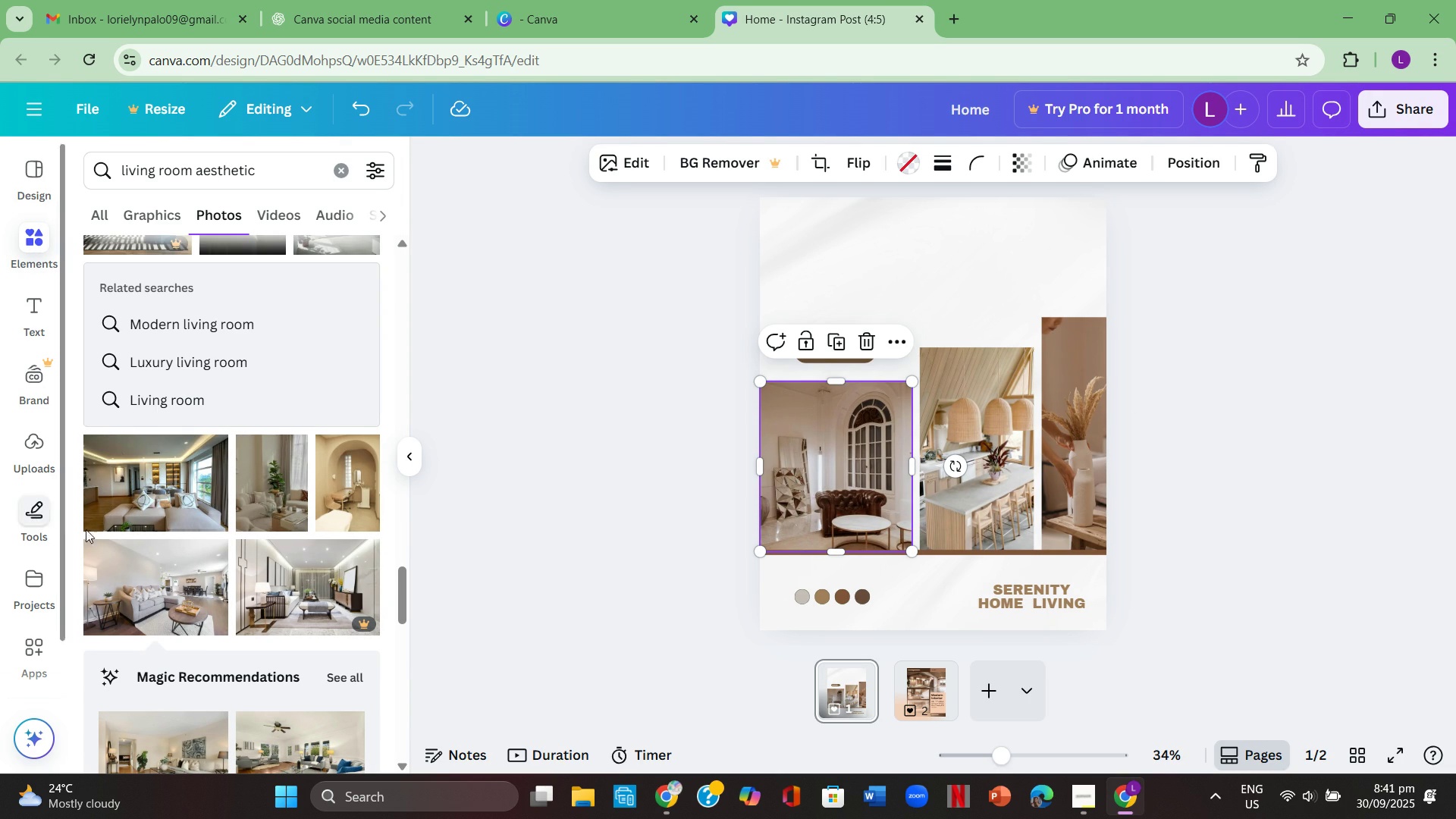 
scroll: coordinate [265, 536], scroll_direction: up, amount: 22.0
 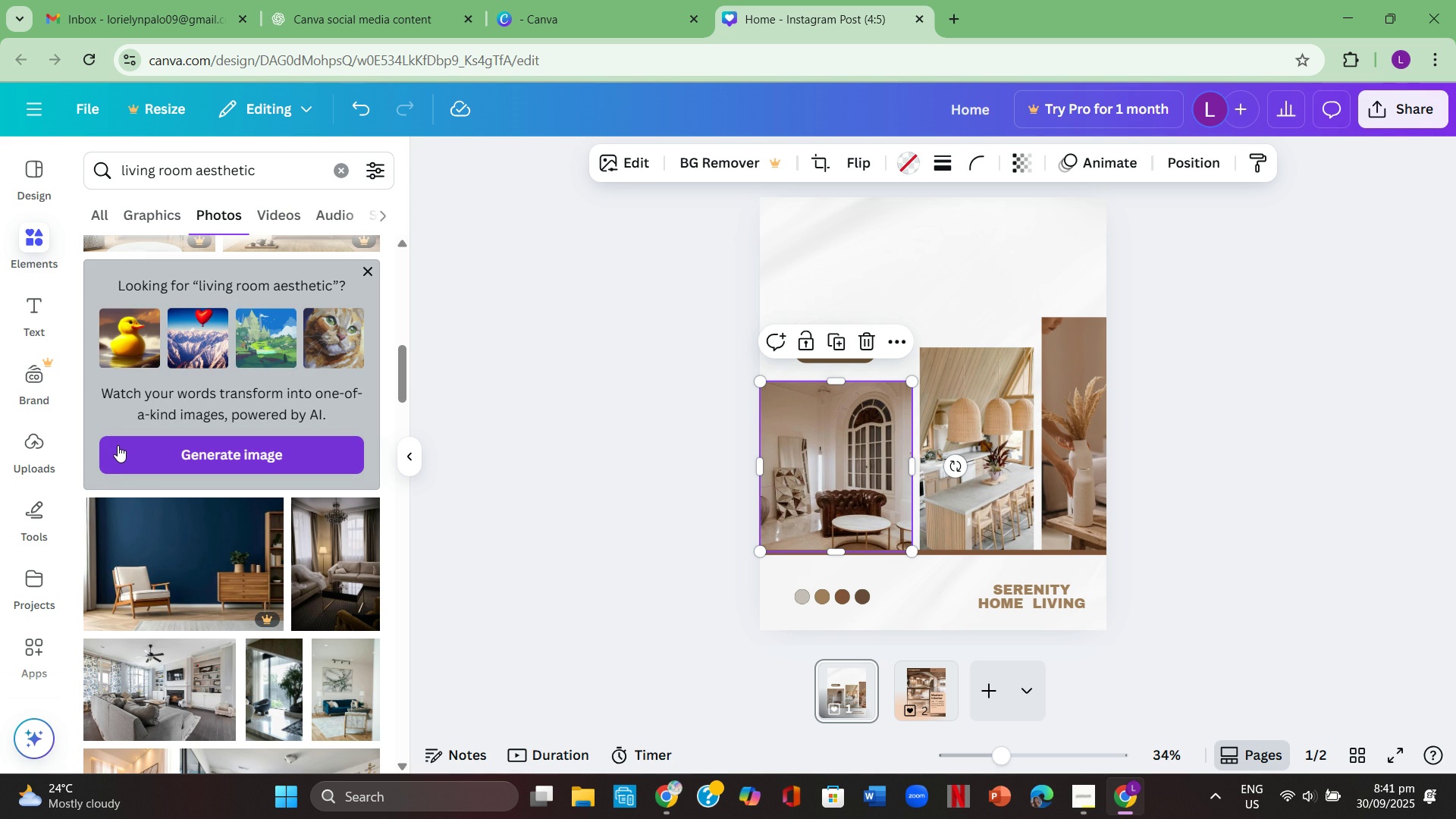 
wait(5.37)
 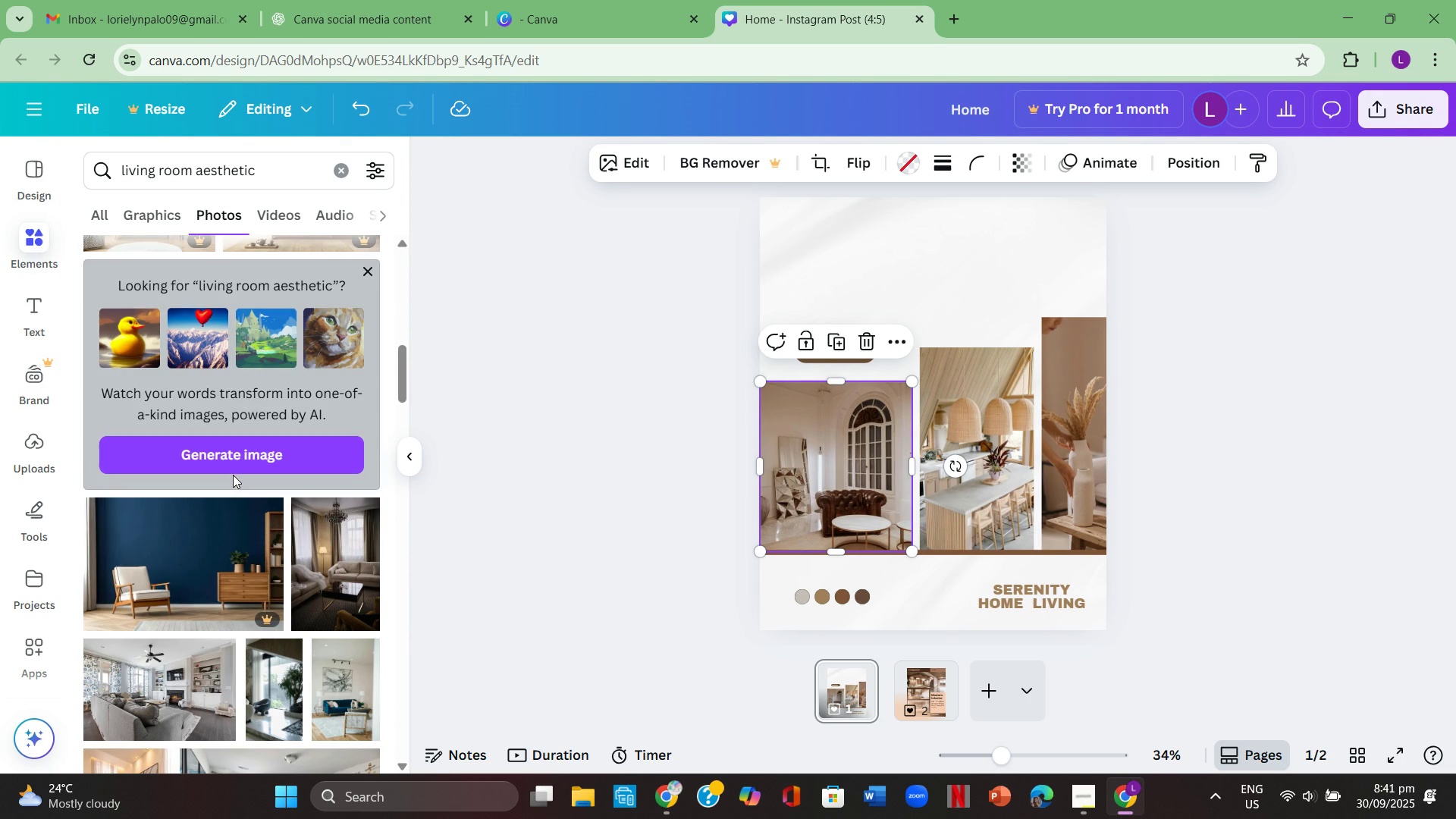 
scroll: coordinate [268, 445], scroll_direction: up, amount: 13.0
 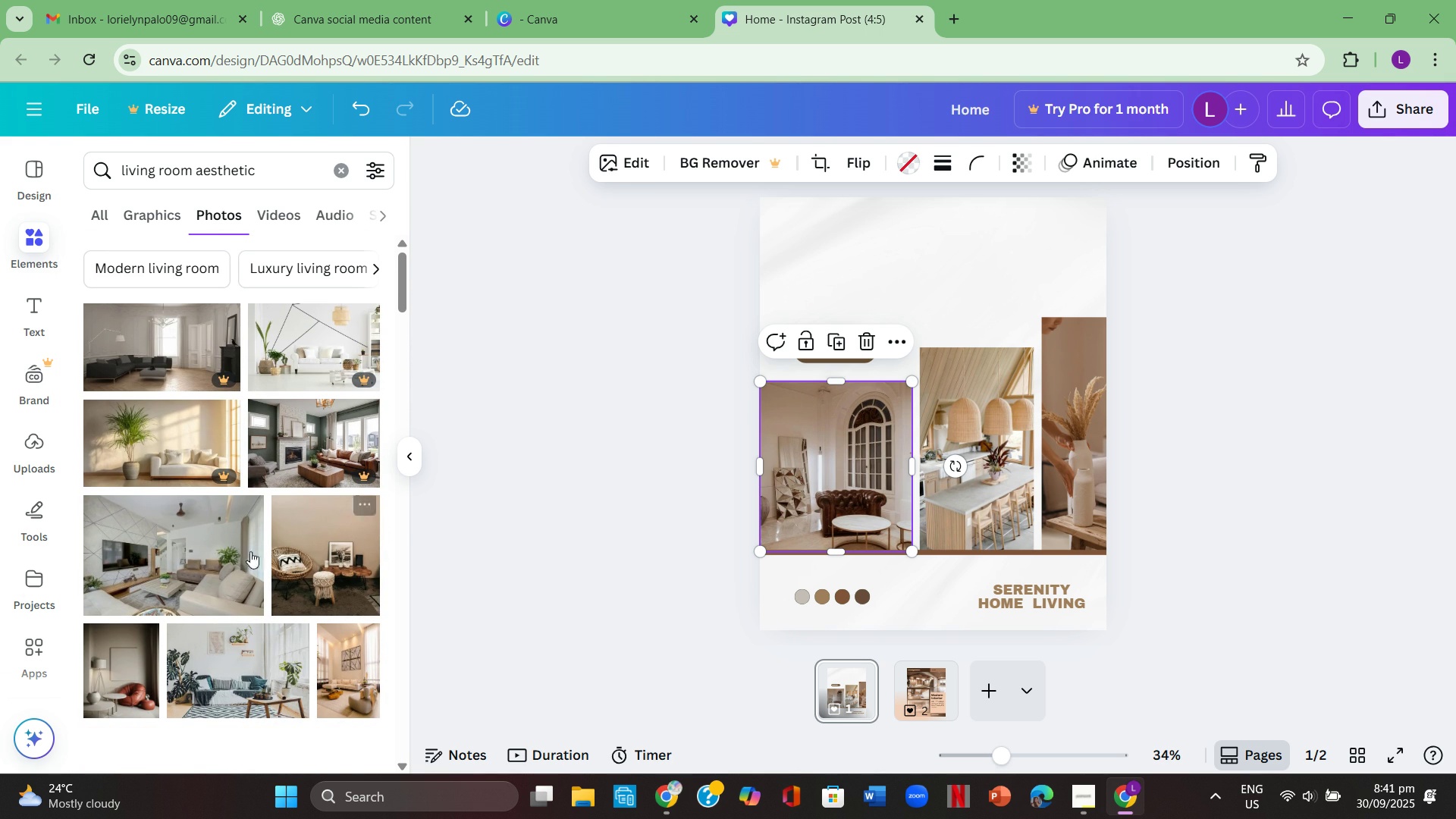 
left_click([219, 560])